 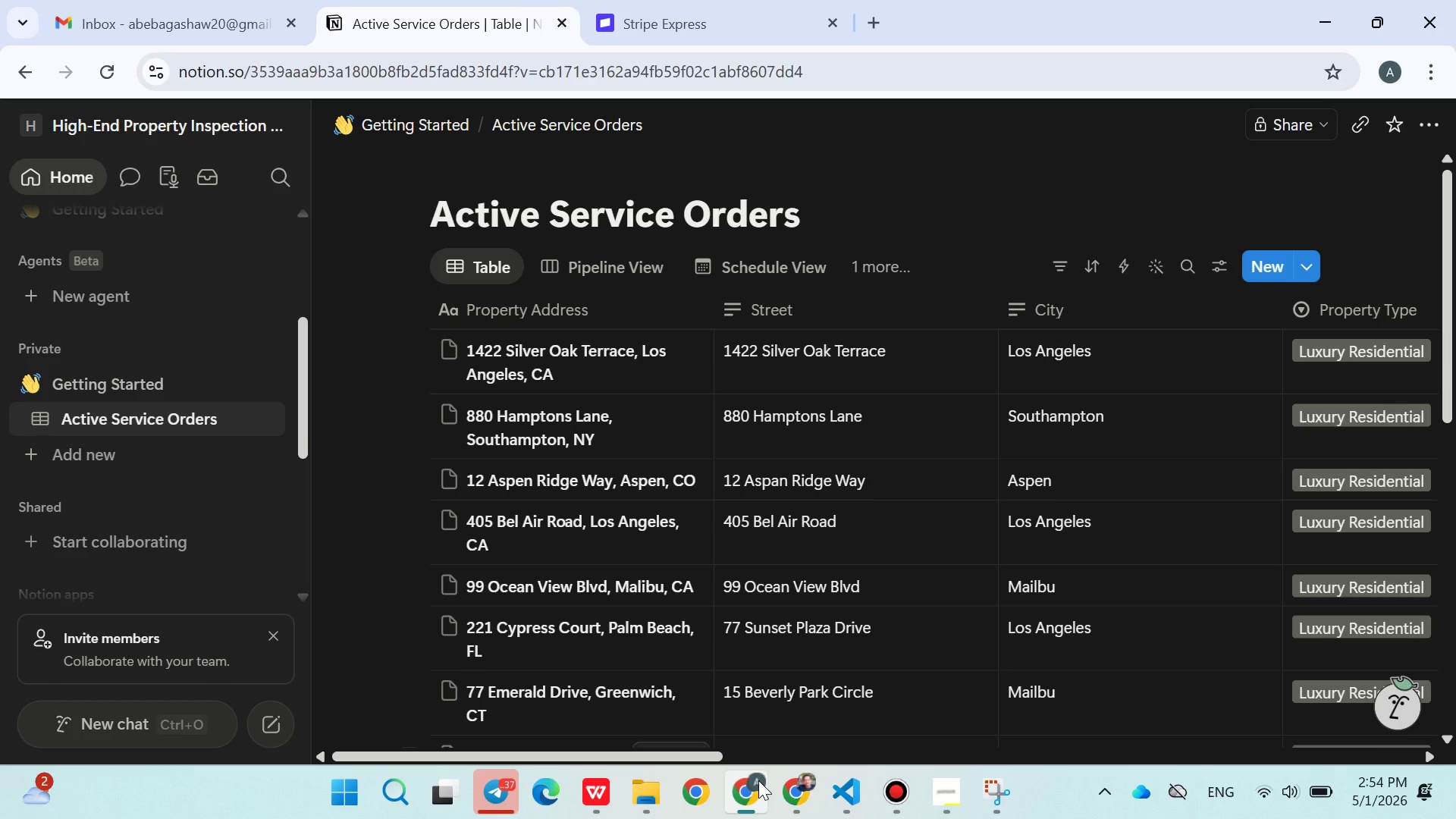 
left_click([617, 280])
 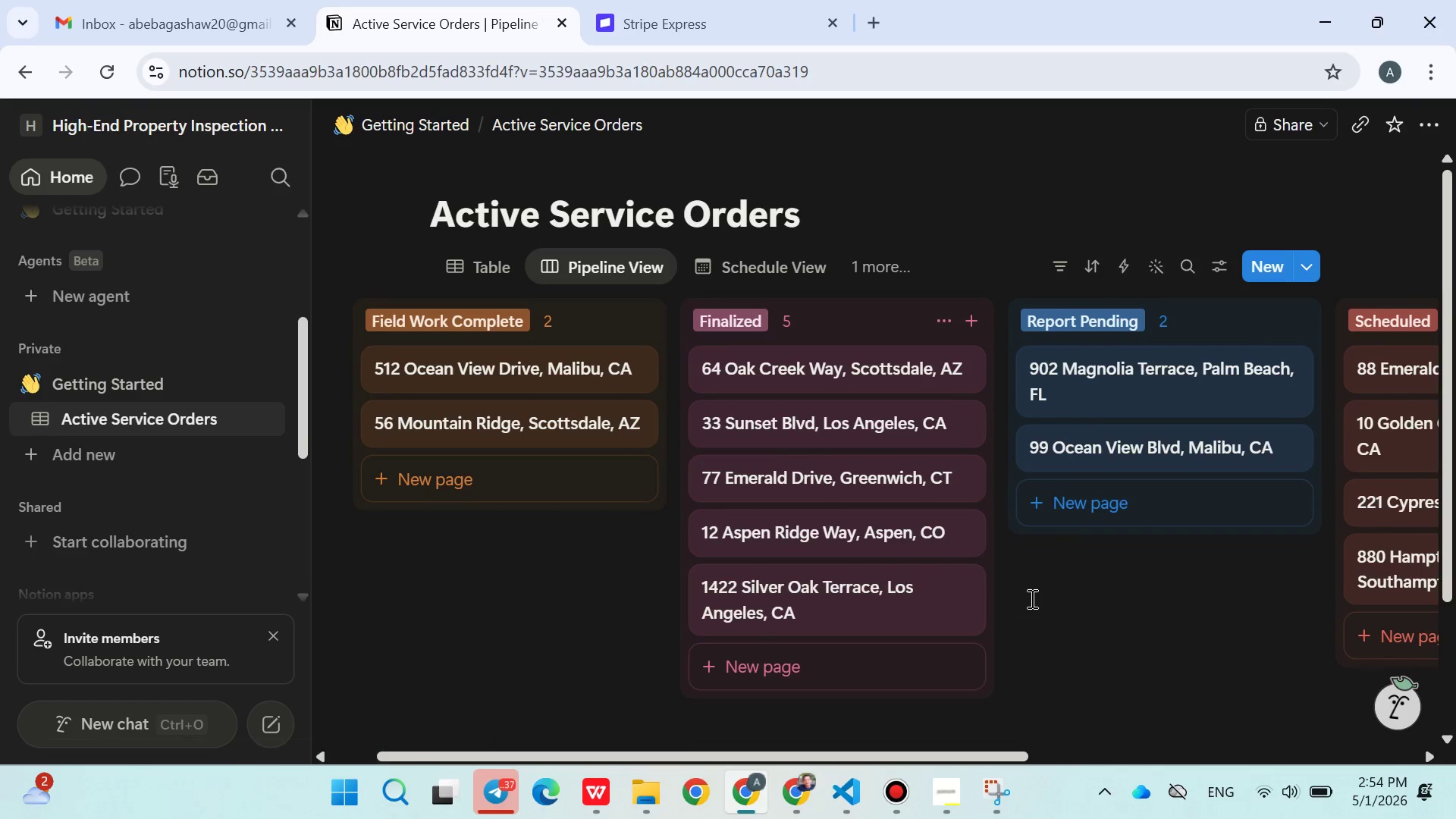 
left_click([990, 795])
 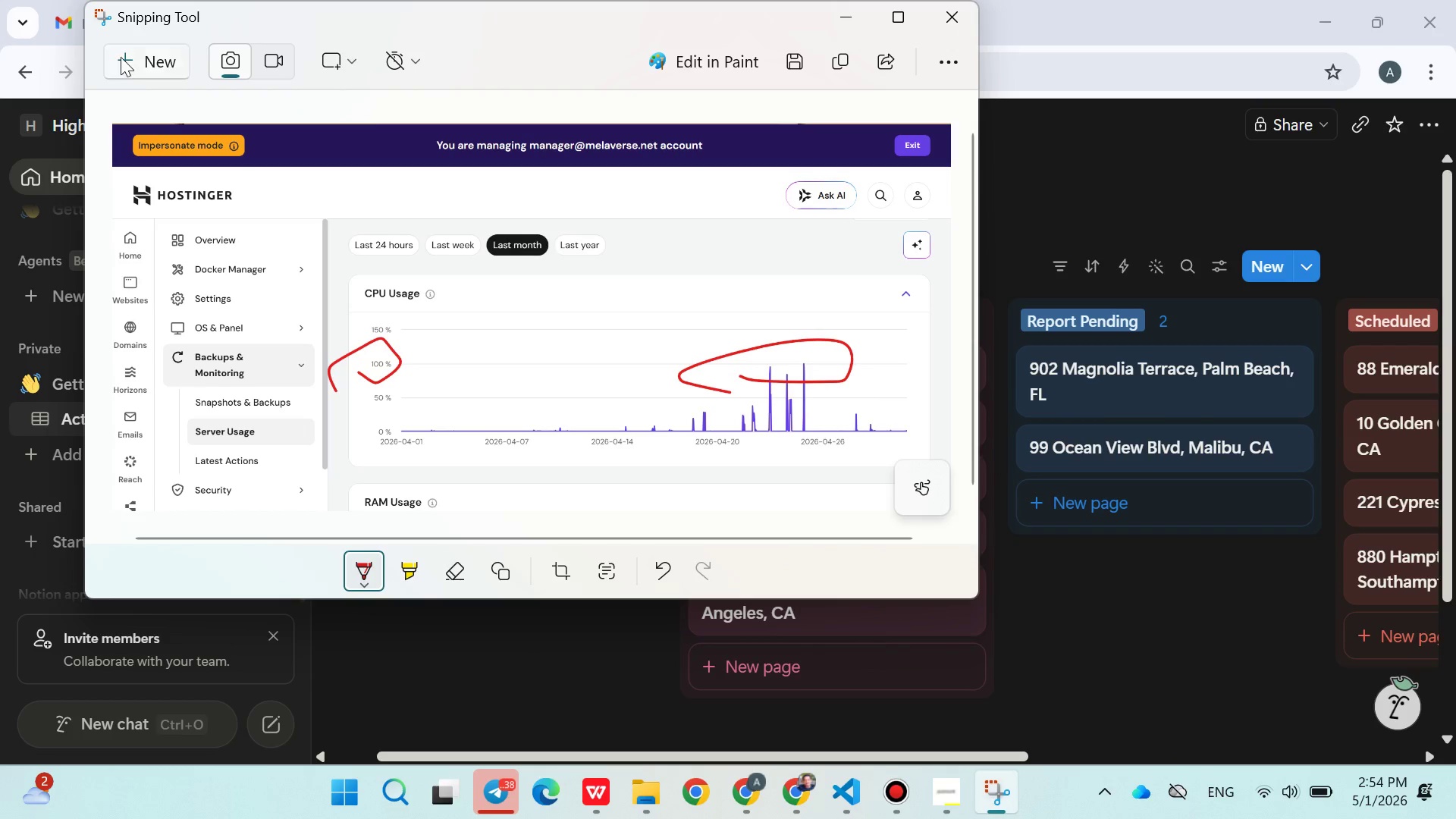 
left_click([121, 57])
 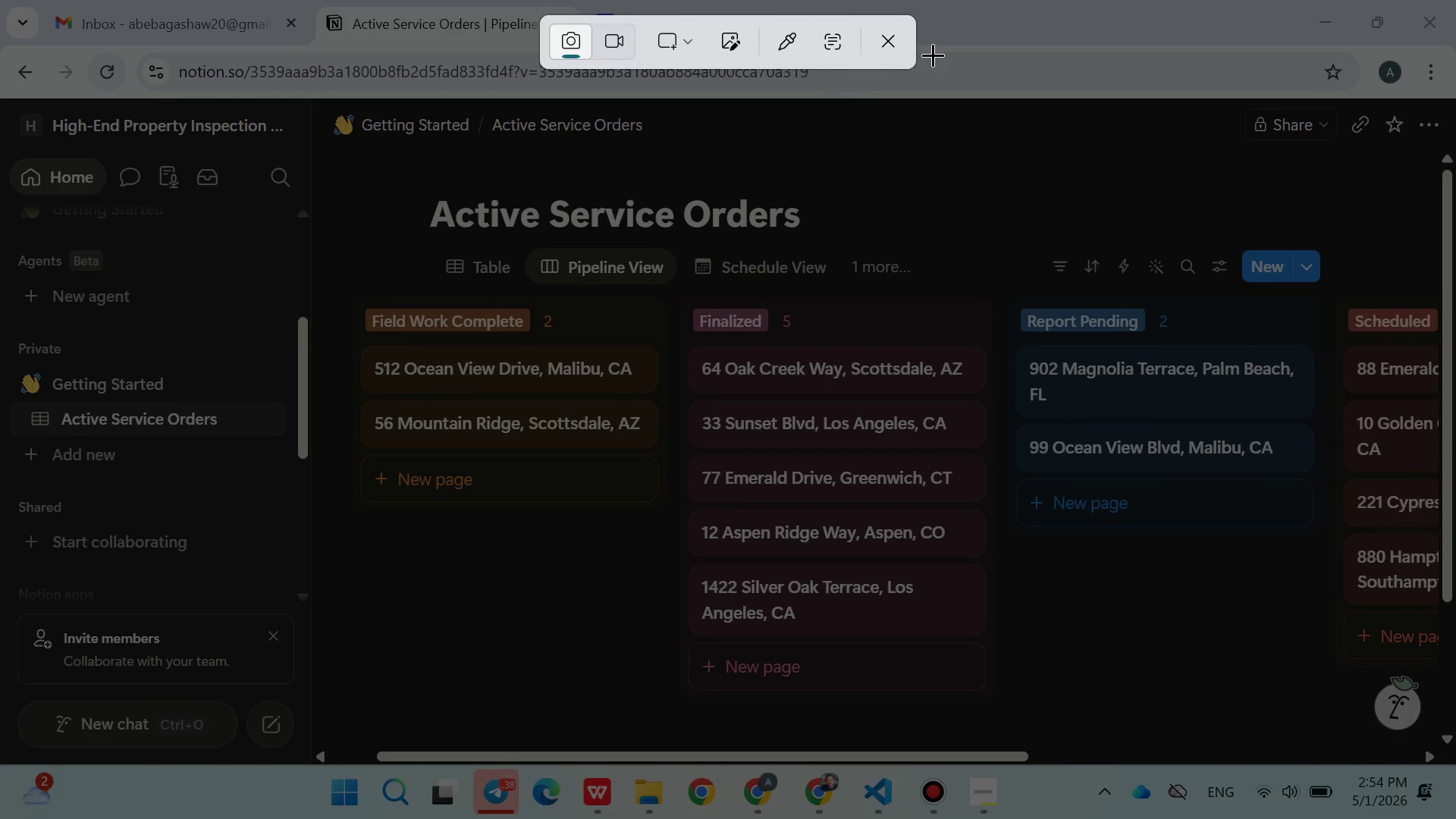 
left_click([877, 36])
 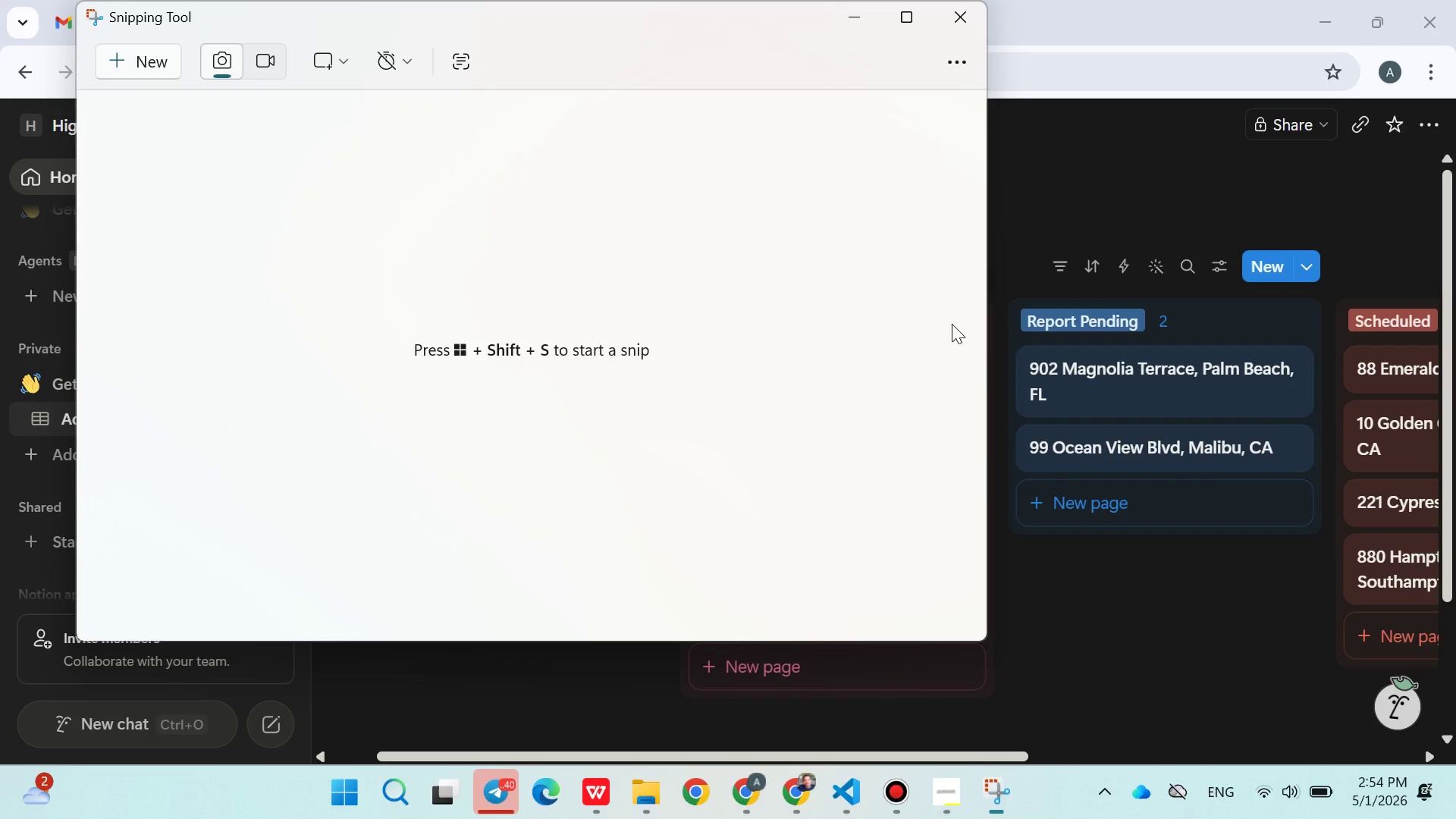 
left_click([1108, 179])
 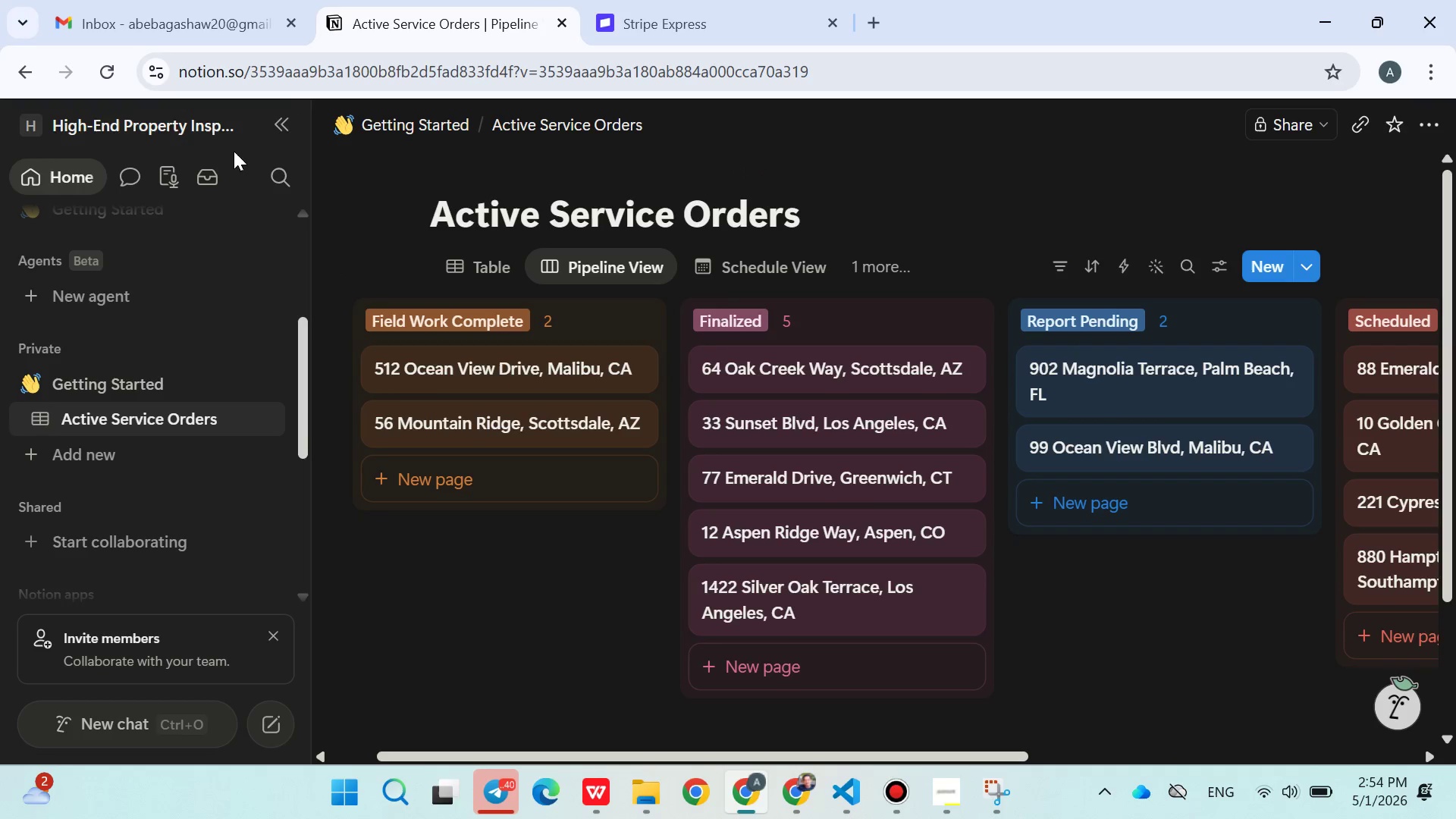 
left_click([293, 118])
 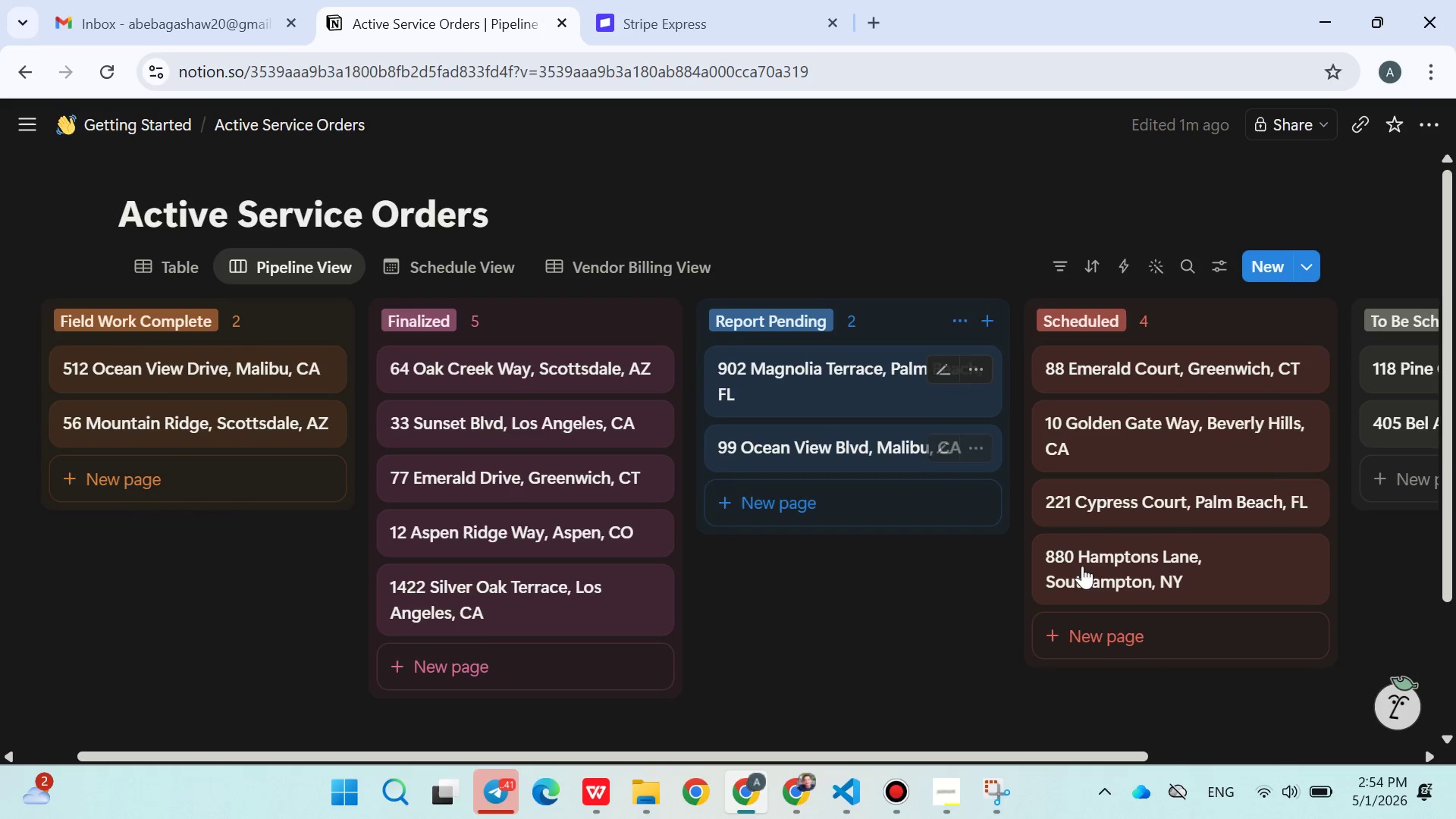 
left_click([993, 782])
 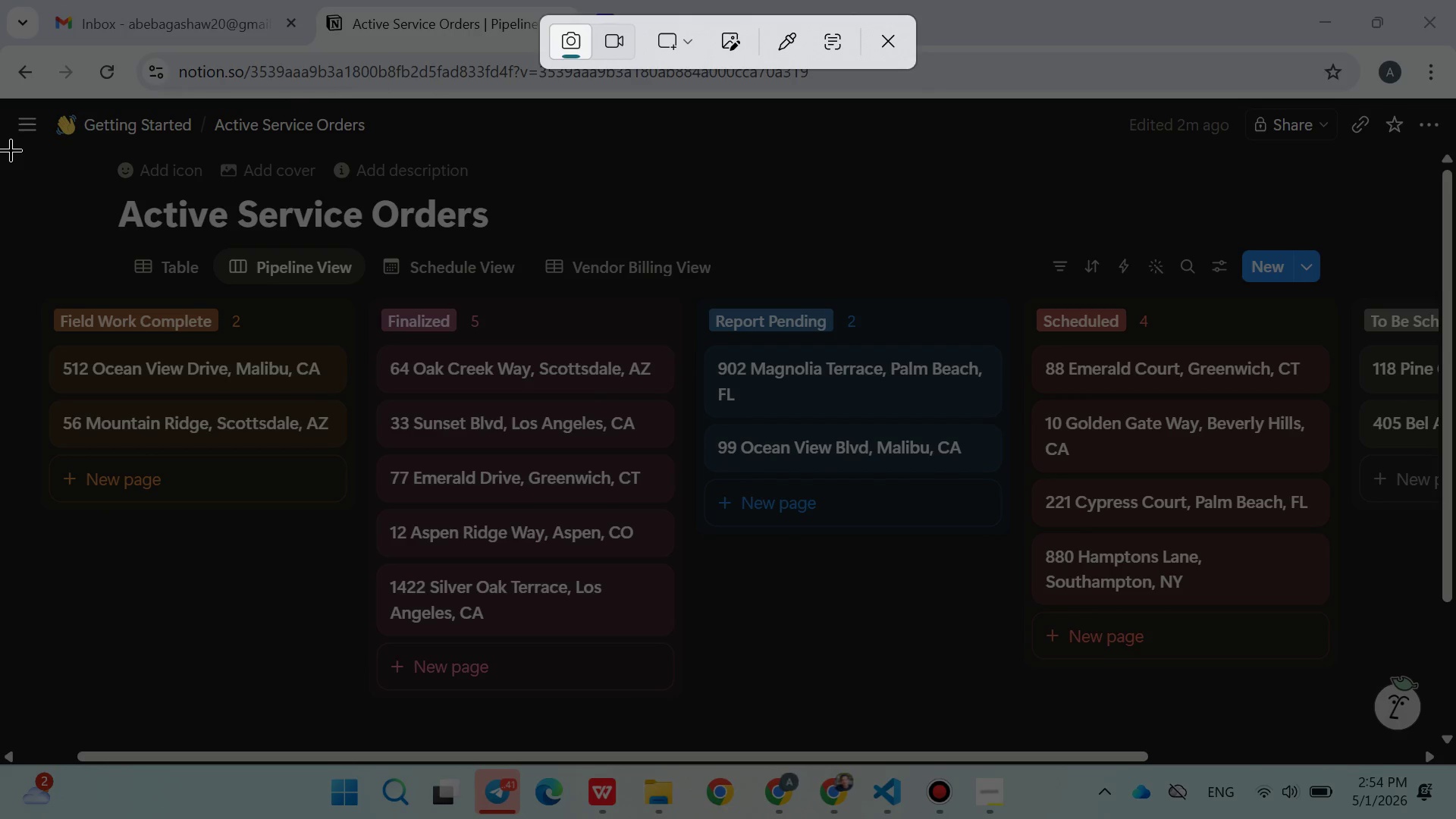 
scroll: coordinate [17, 146], scroll_direction: down, amount: 1.0
 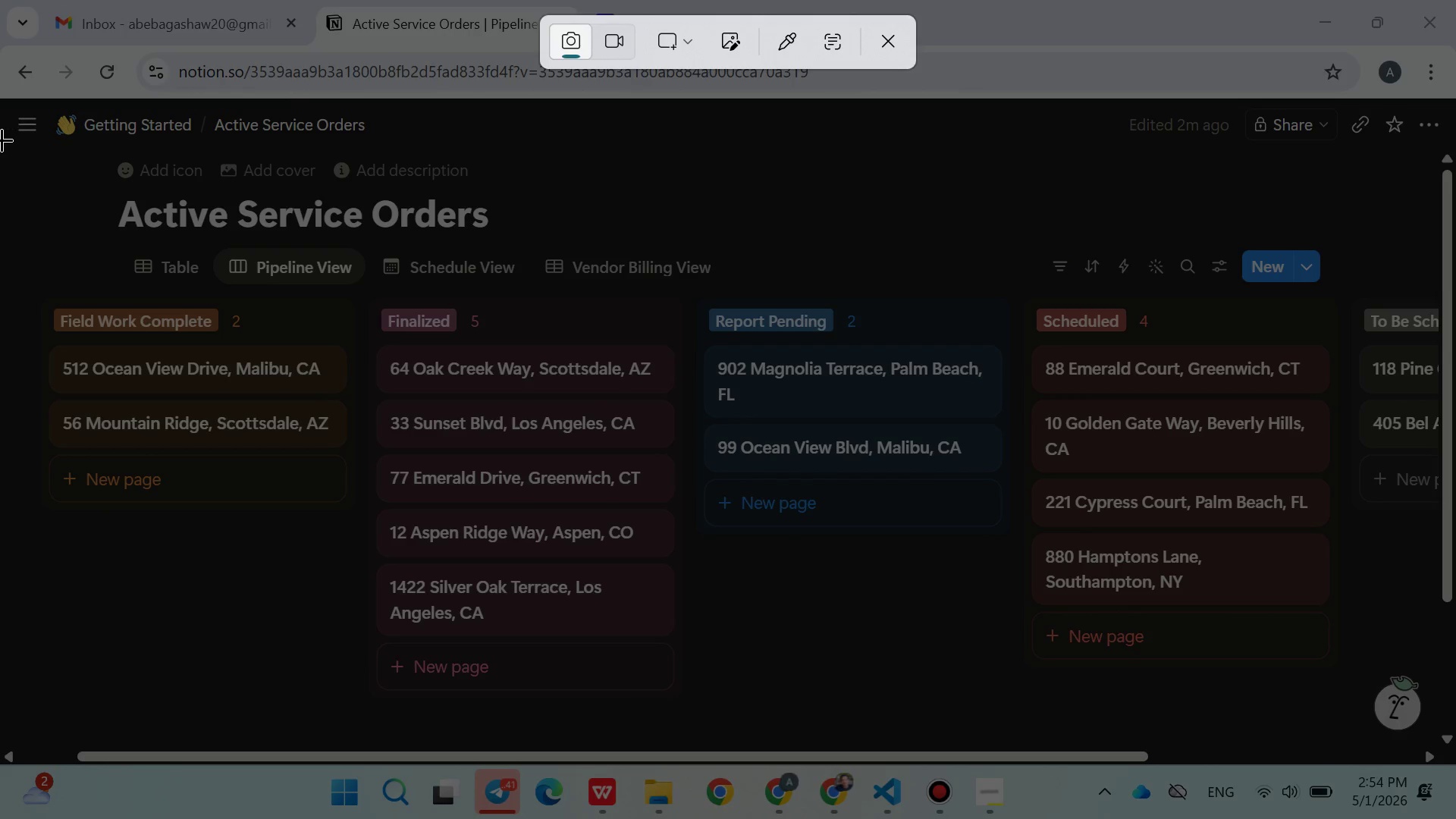 
left_click_drag(start_coordinate=[2, 140], to_coordinate=[1455, 742])
 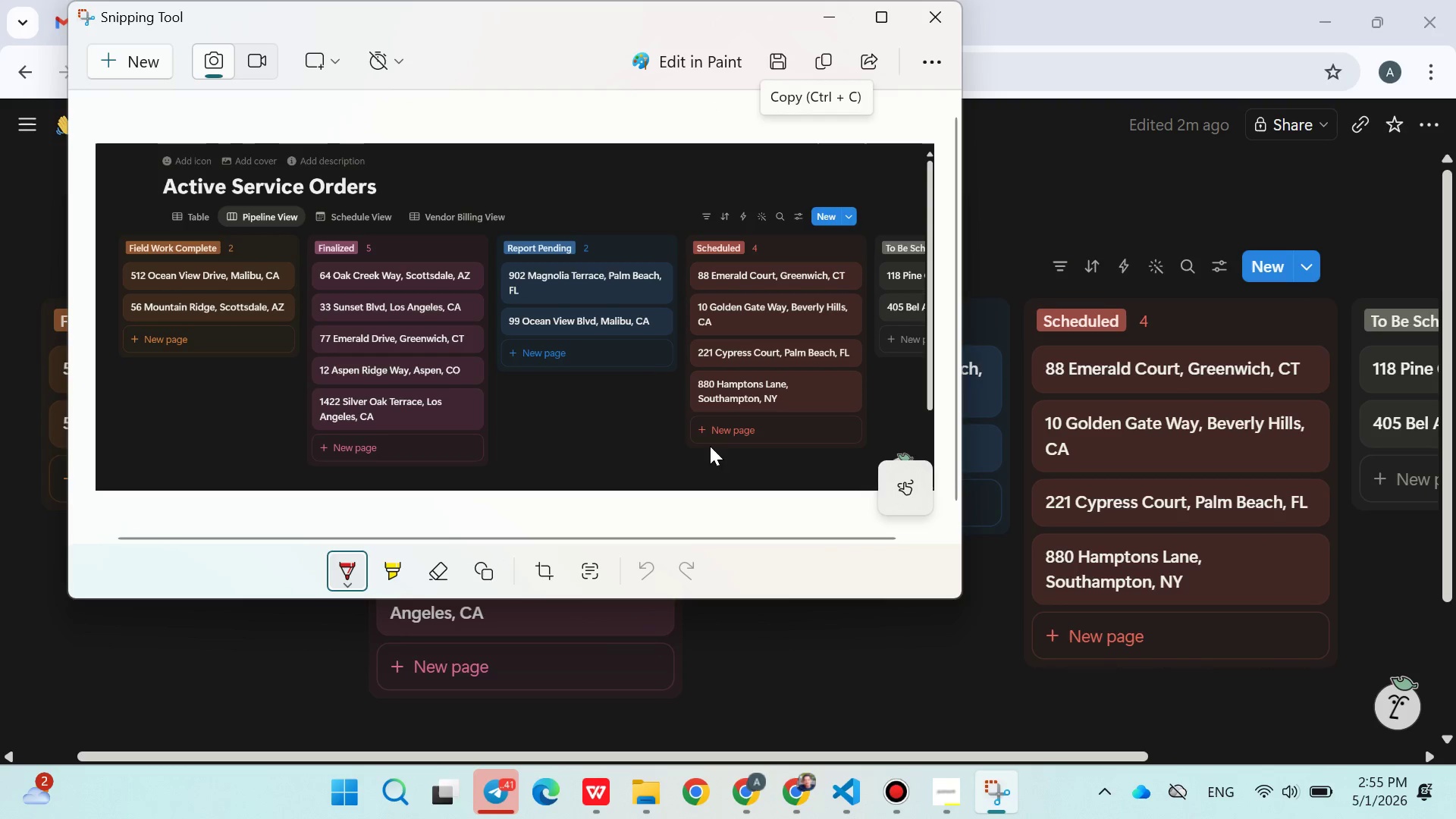 
left_click([819, 57])
 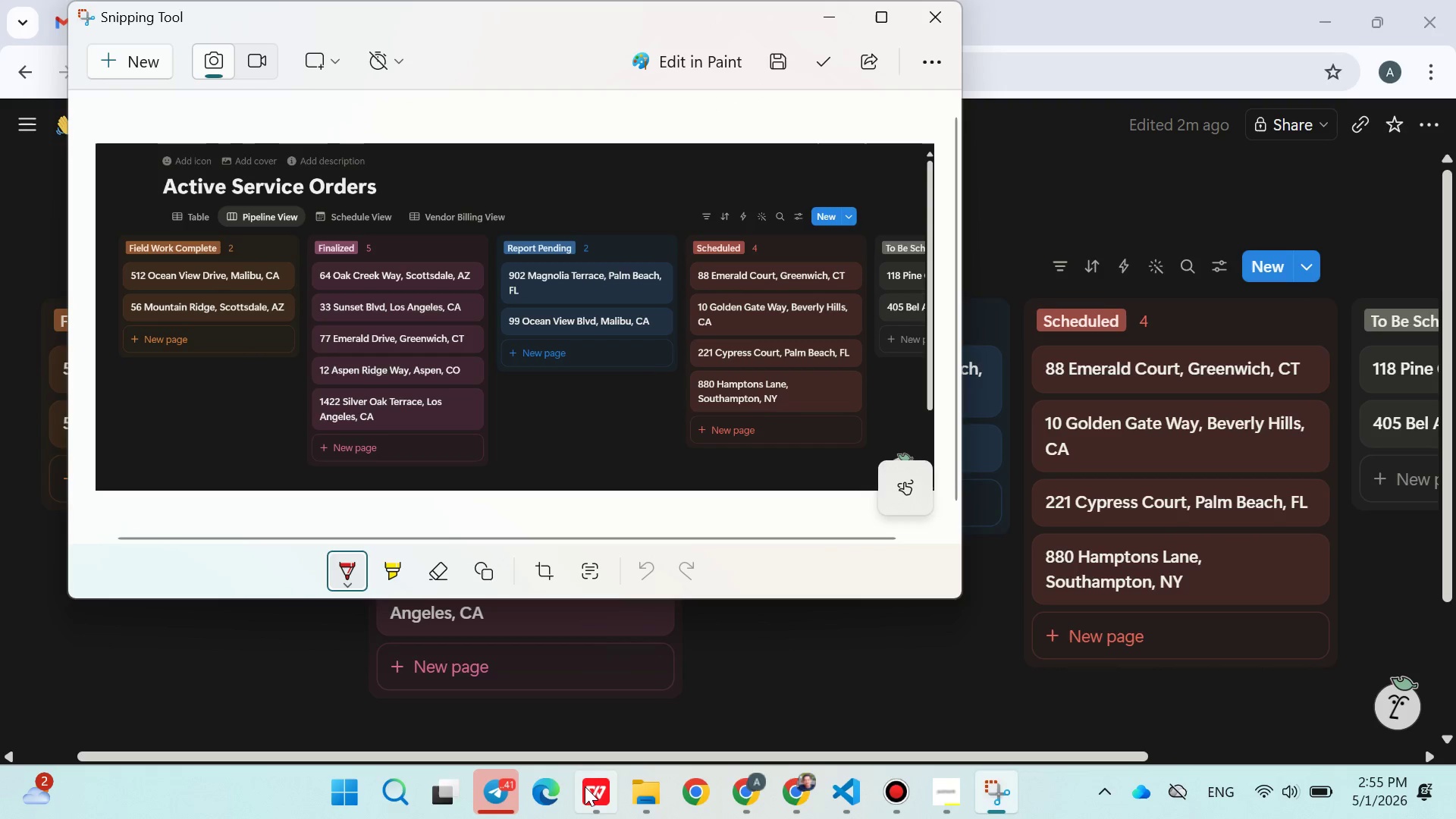 
left_click([585, 786])
 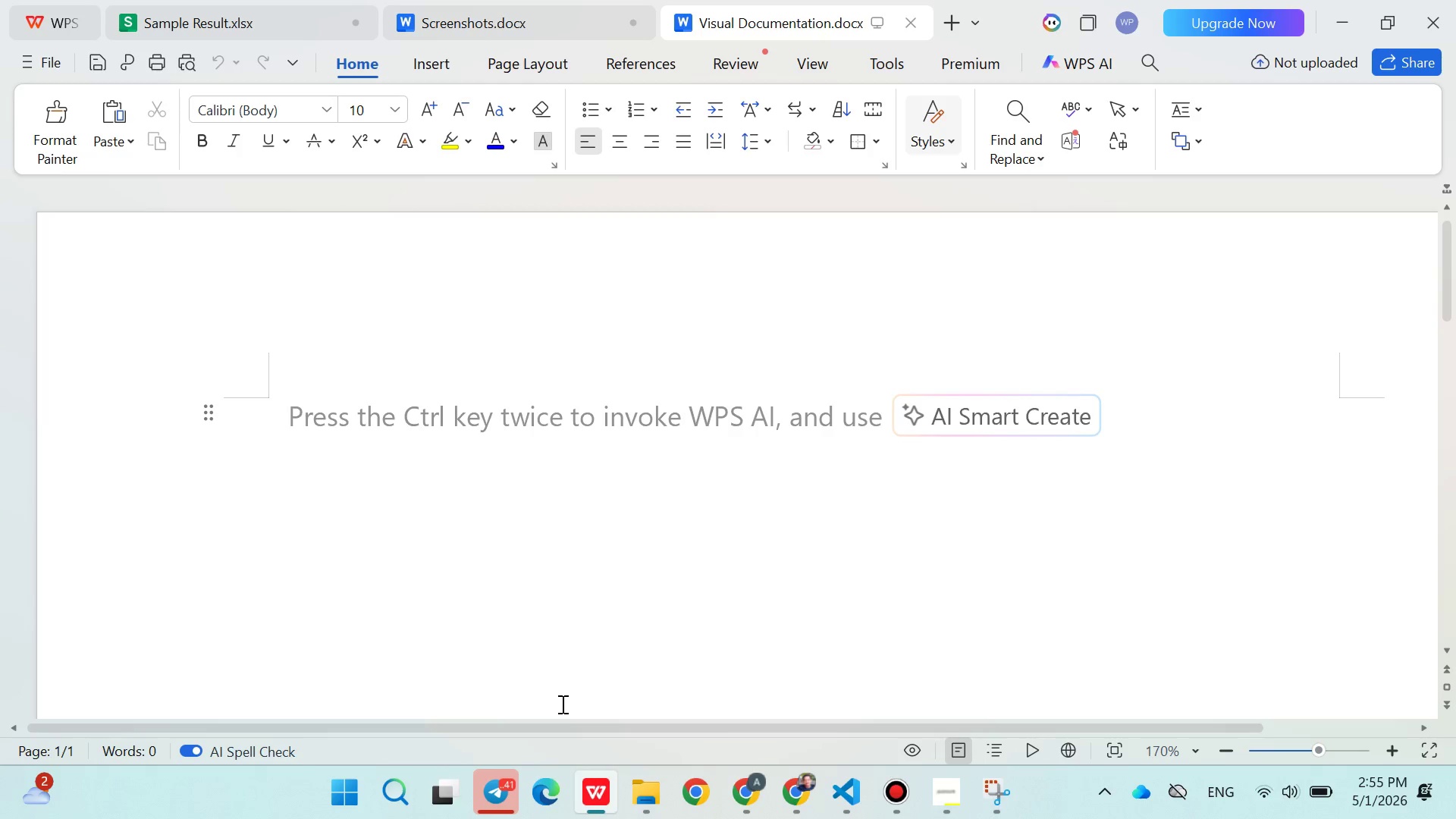 
key(Control+ControlLeft)
 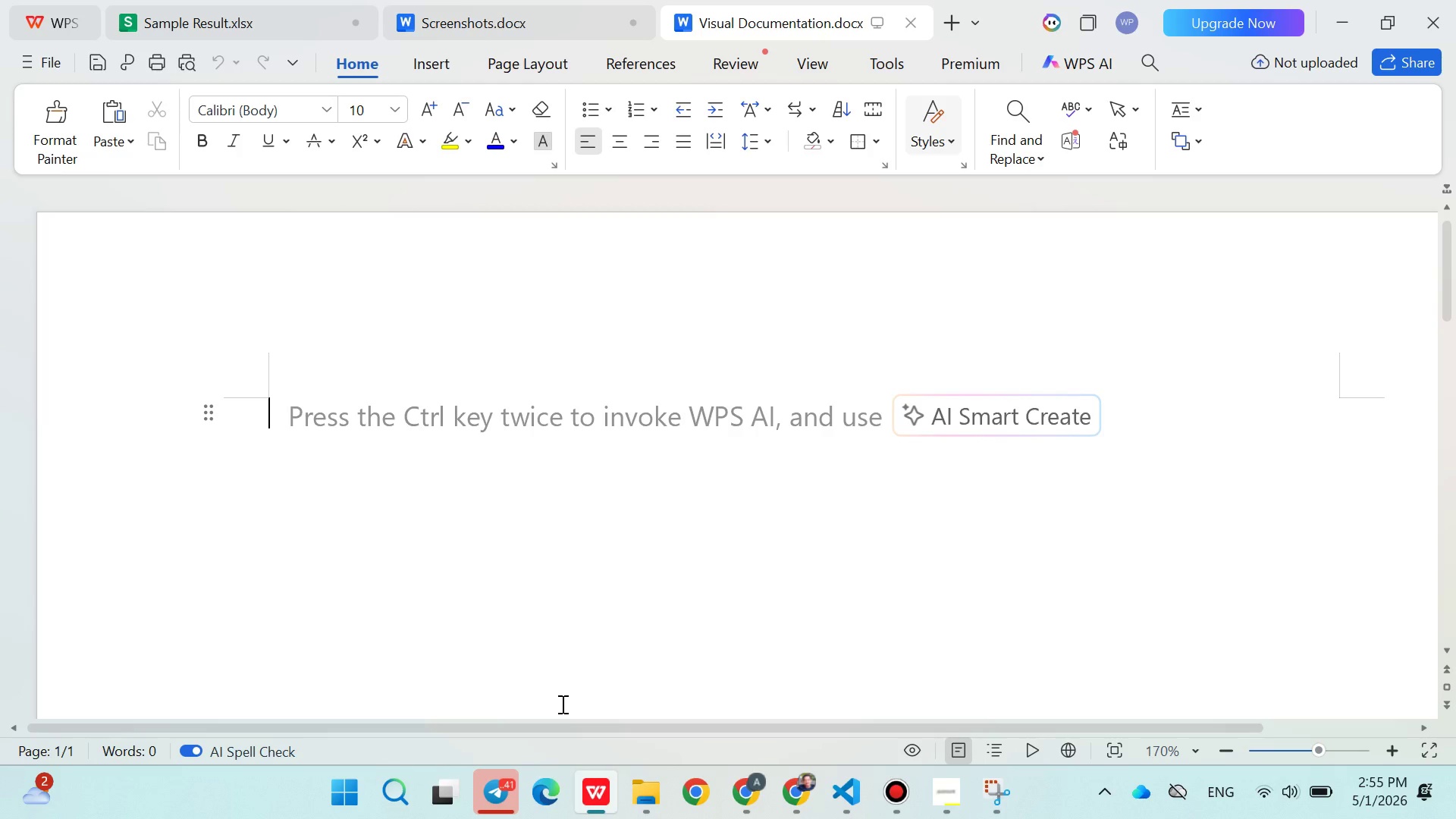 
key(Control+V)
 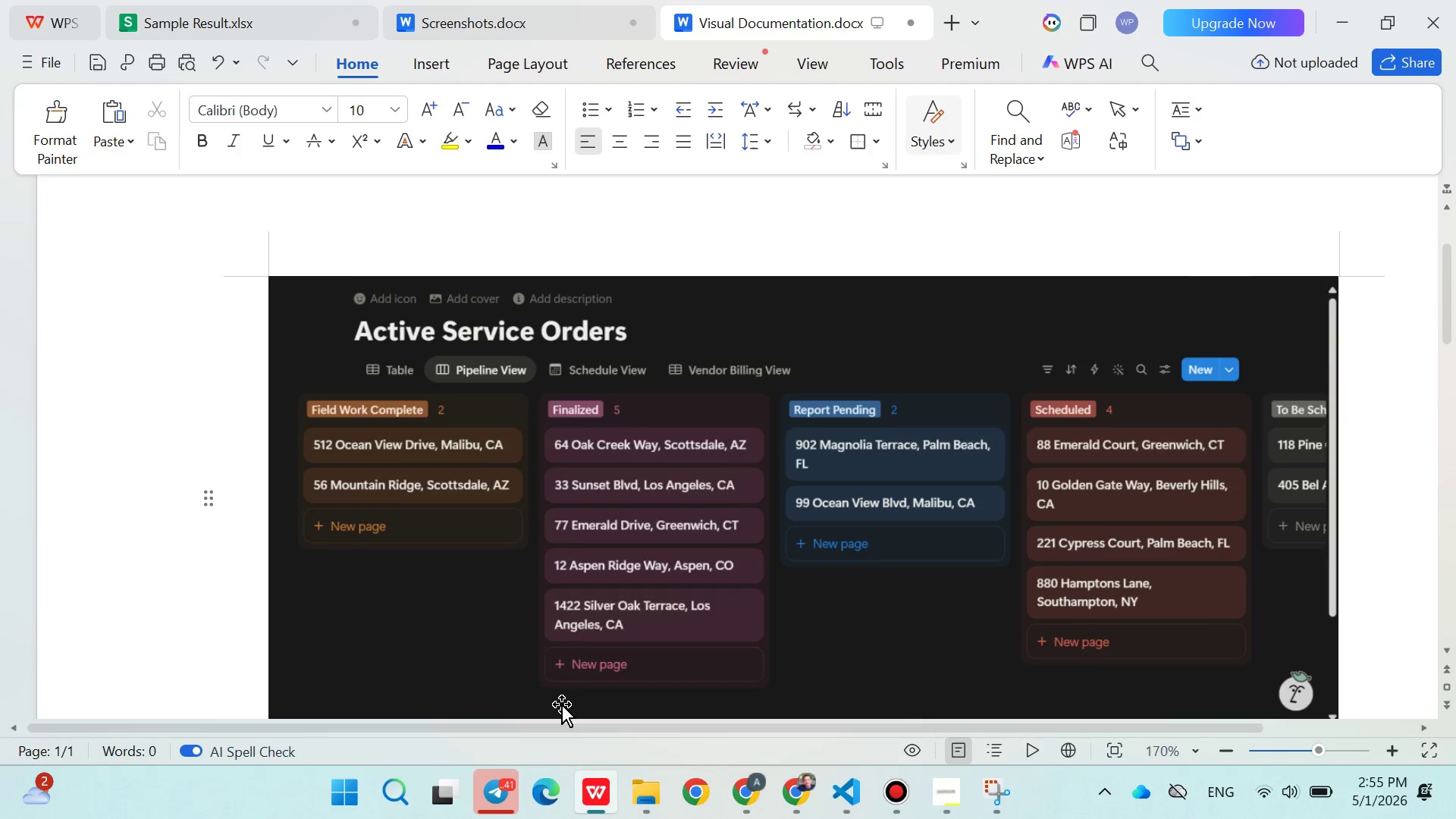 
key(Enter)
 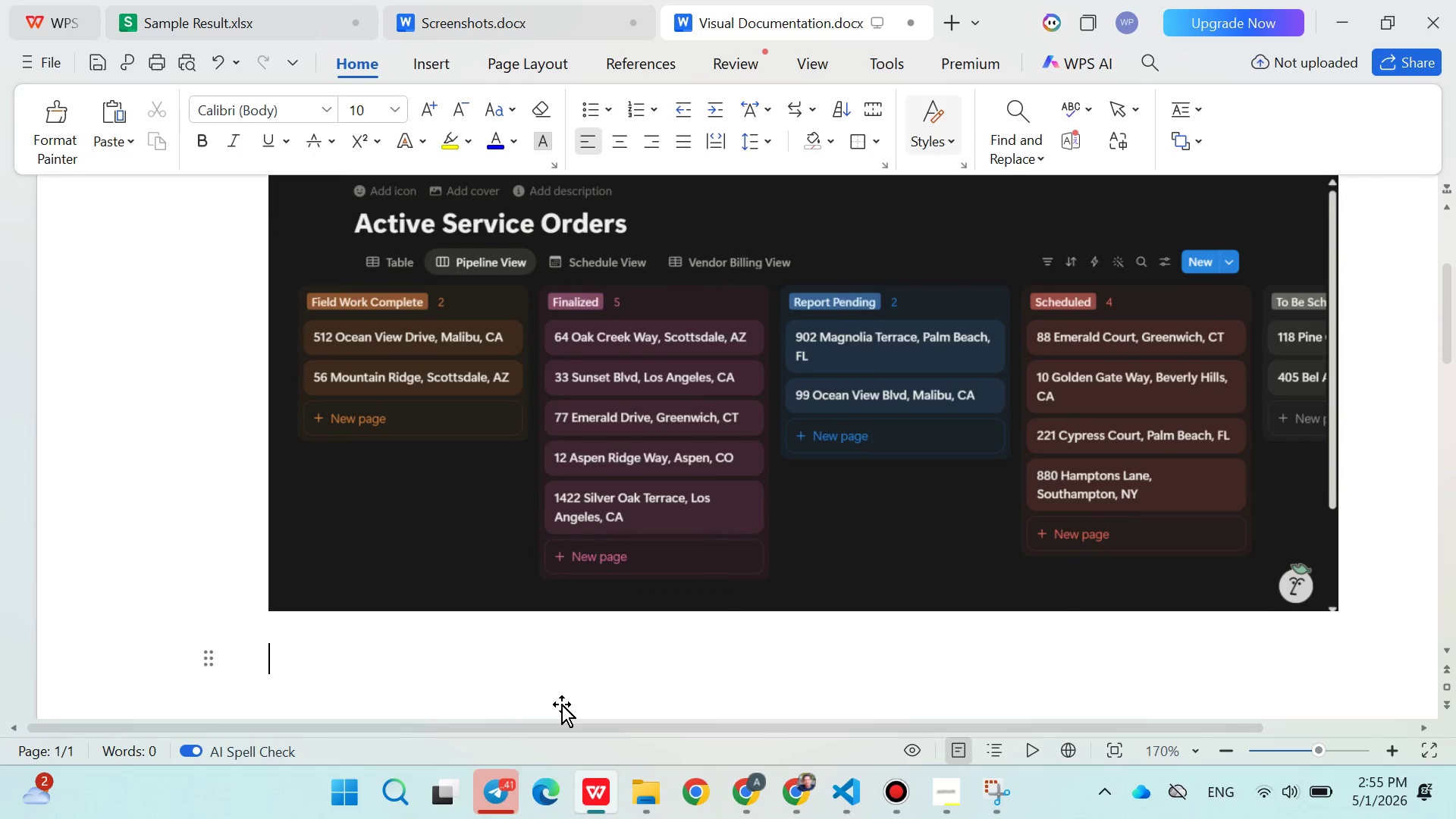 
key(Enter)
 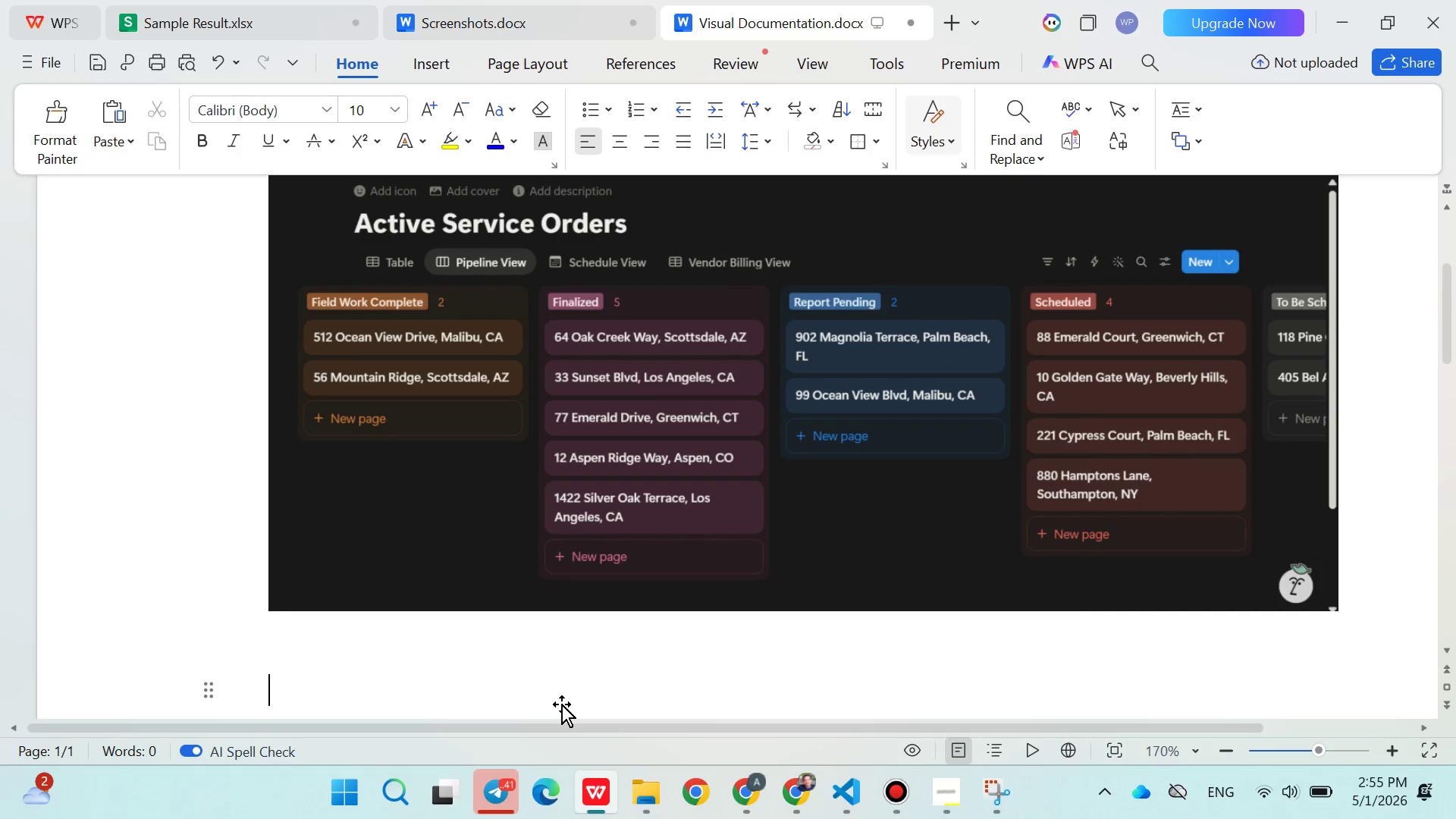 
key(Enter)
 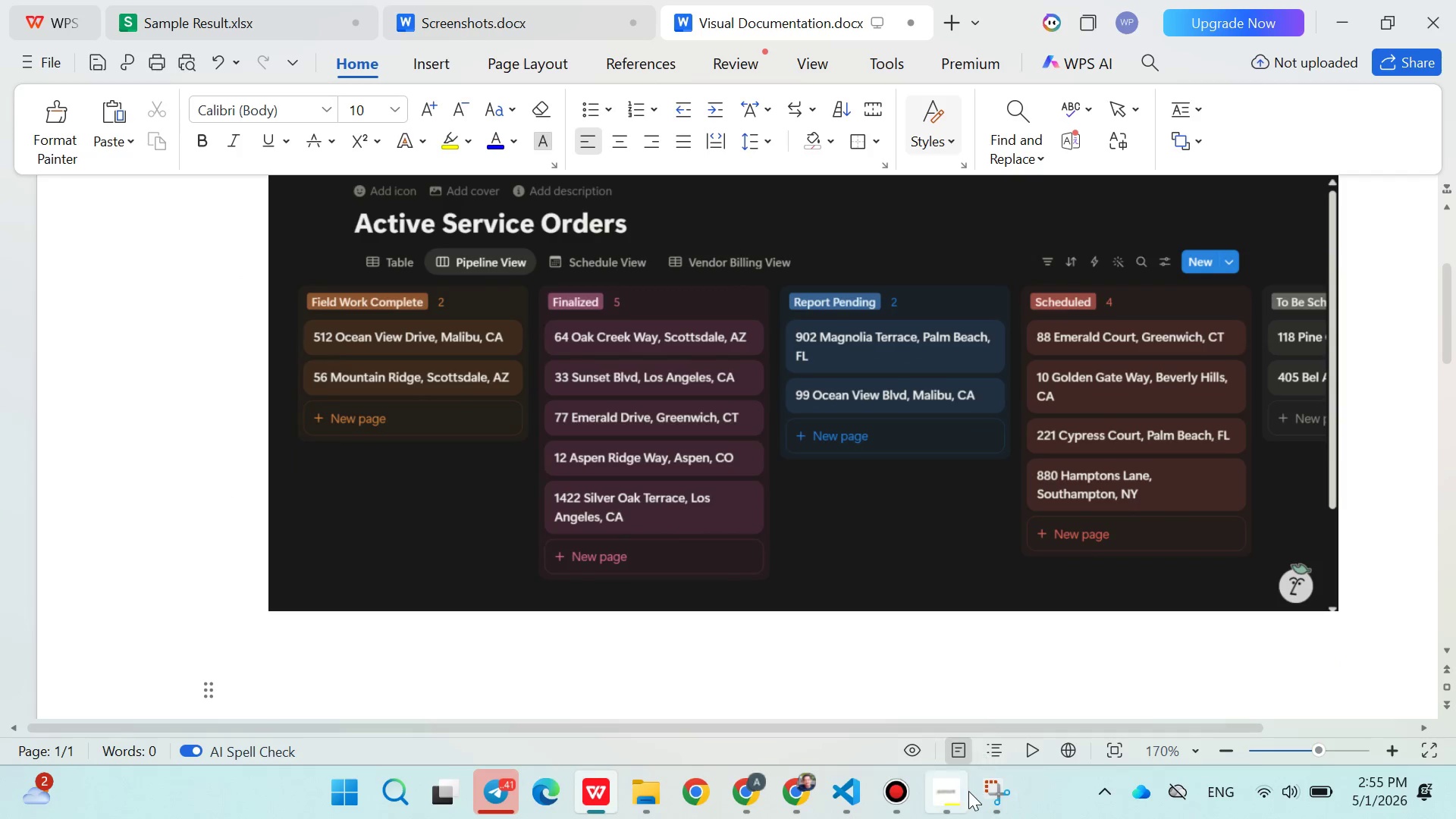 
left_click([810, 781])
 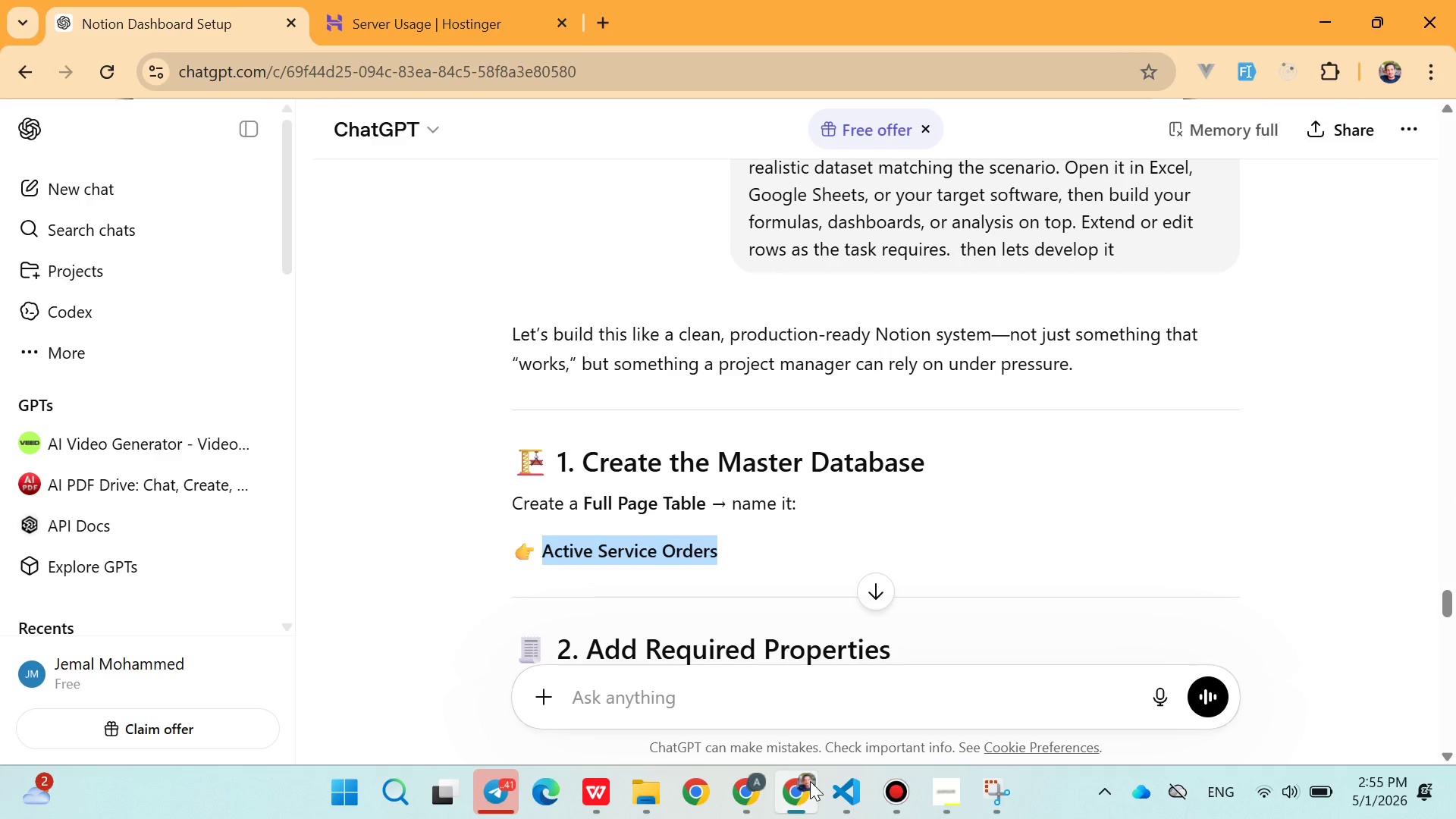 
left_click([810, 781])
 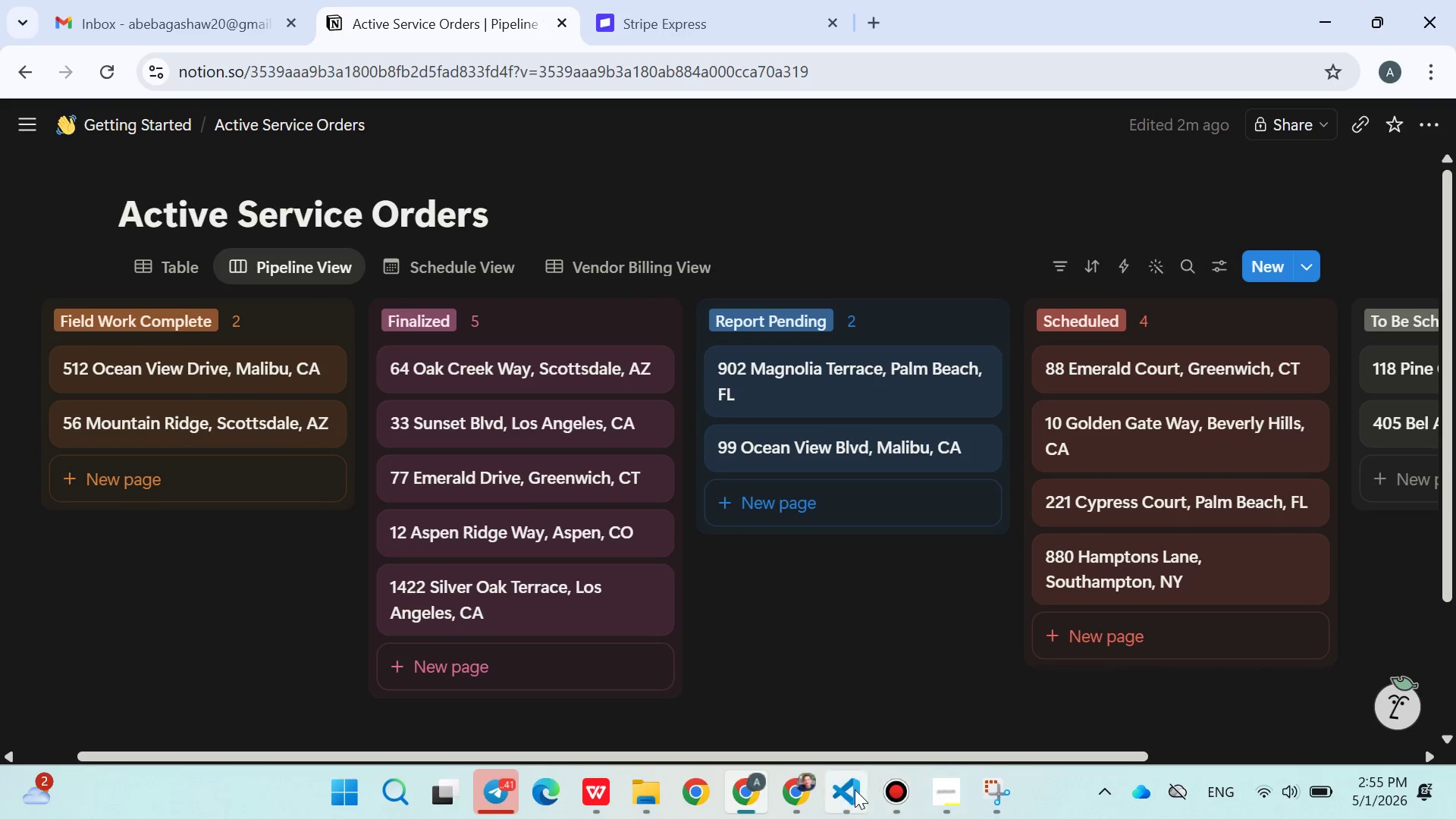 
wait(6.39)
 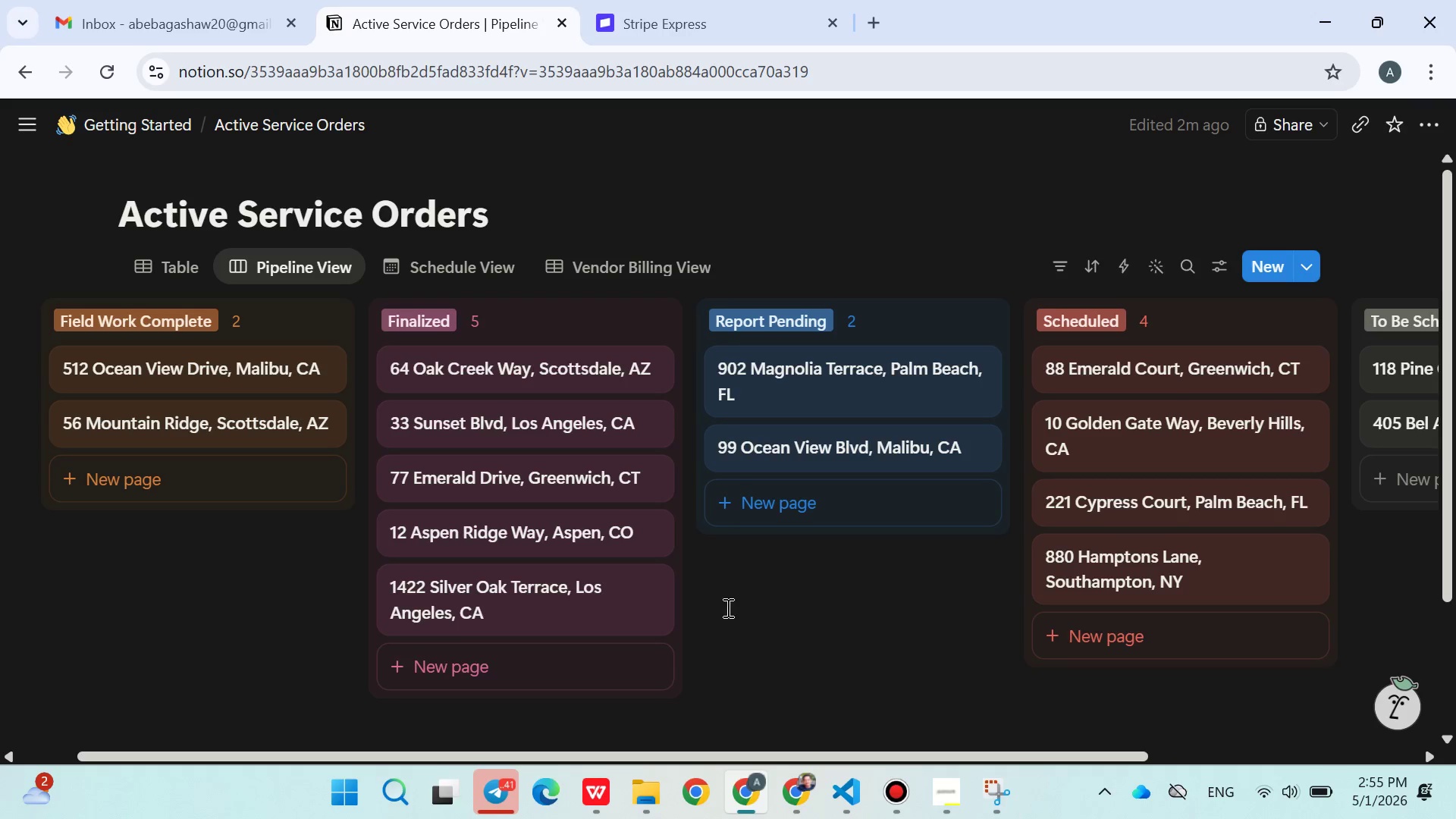 
left_click([942, 783])